 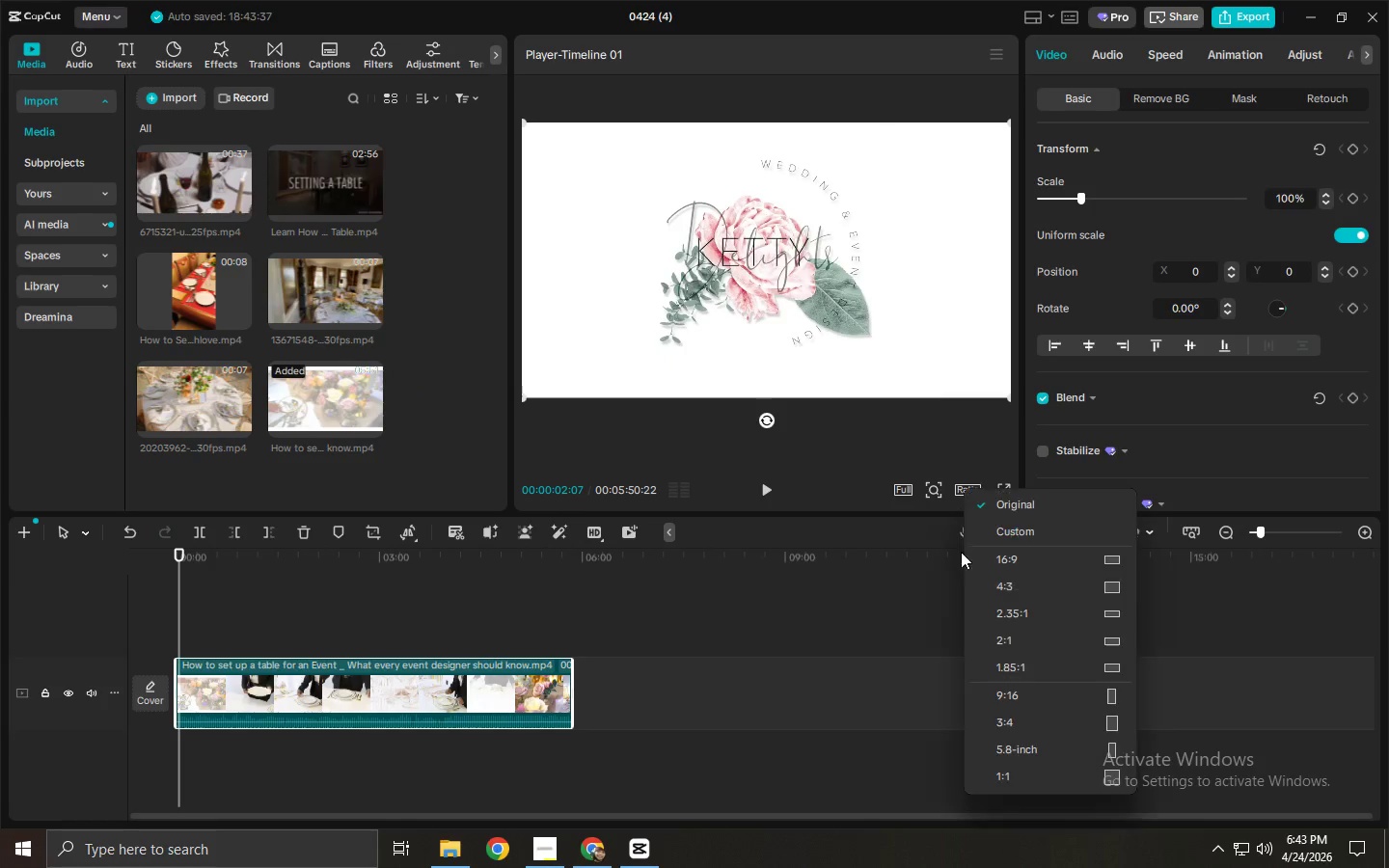 
left_click([1046, 701])
 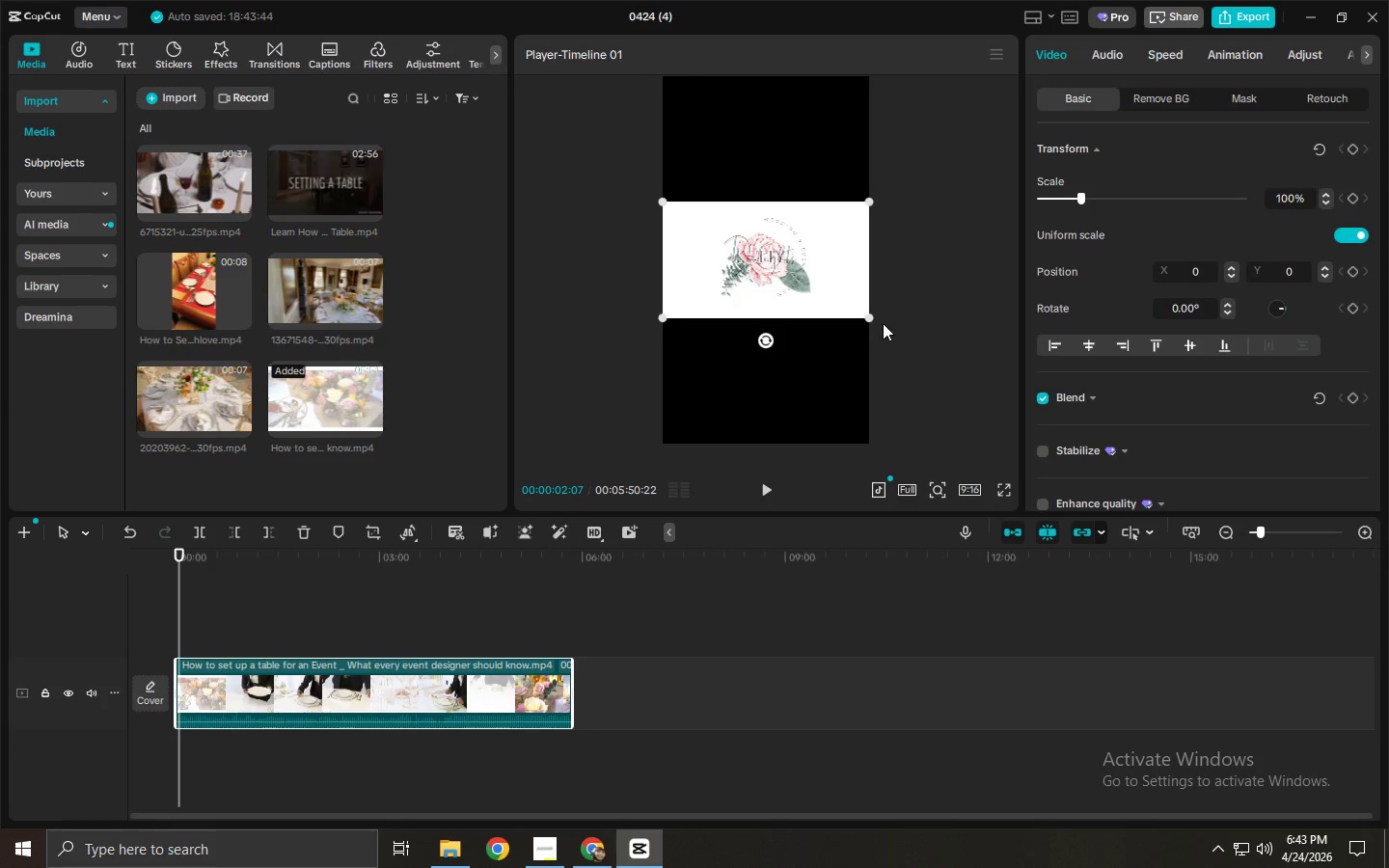 
left_click_drag(start_coordinate=[870, 318], to_coordinate=[1148, 610])
 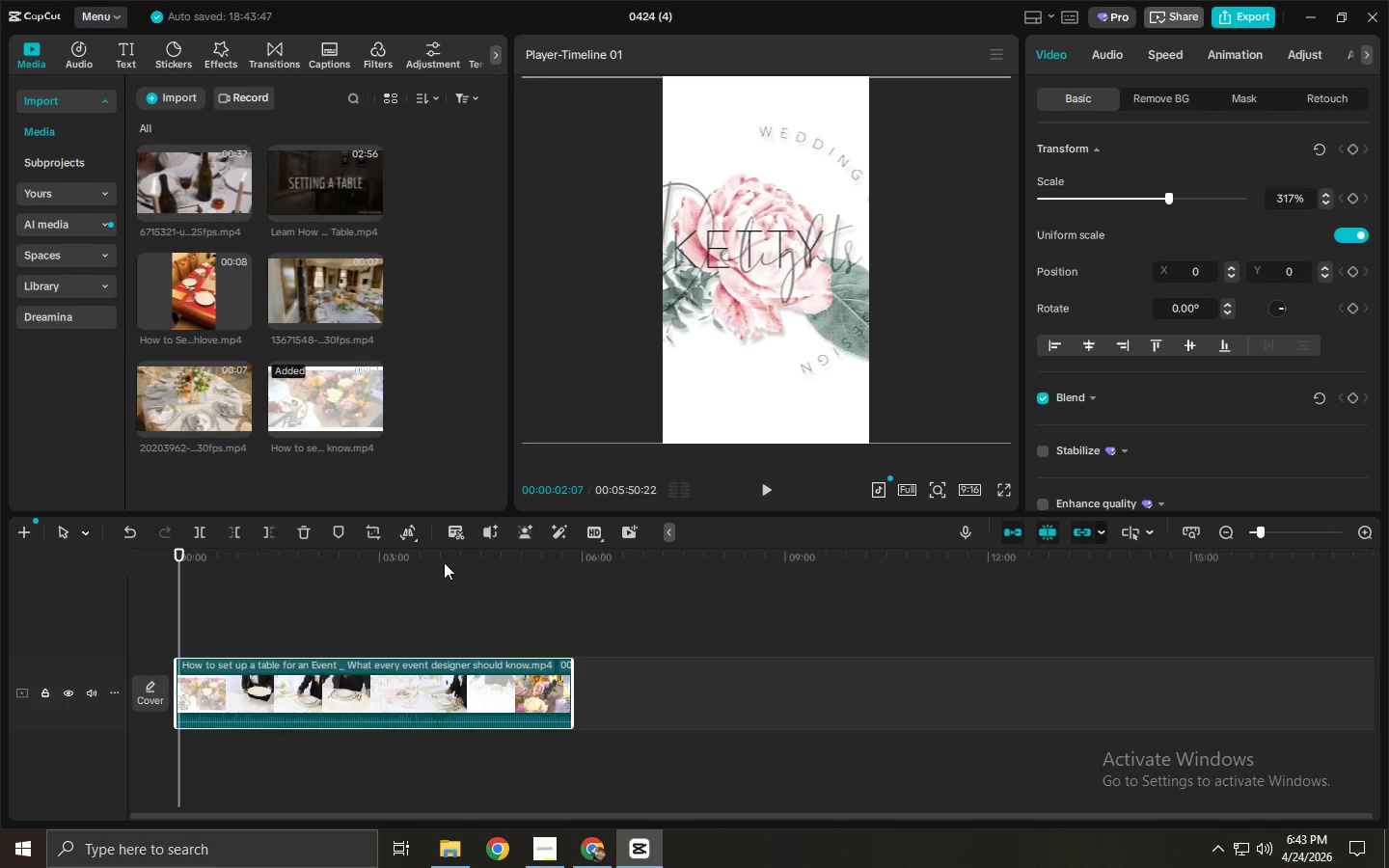 
key(Space)
 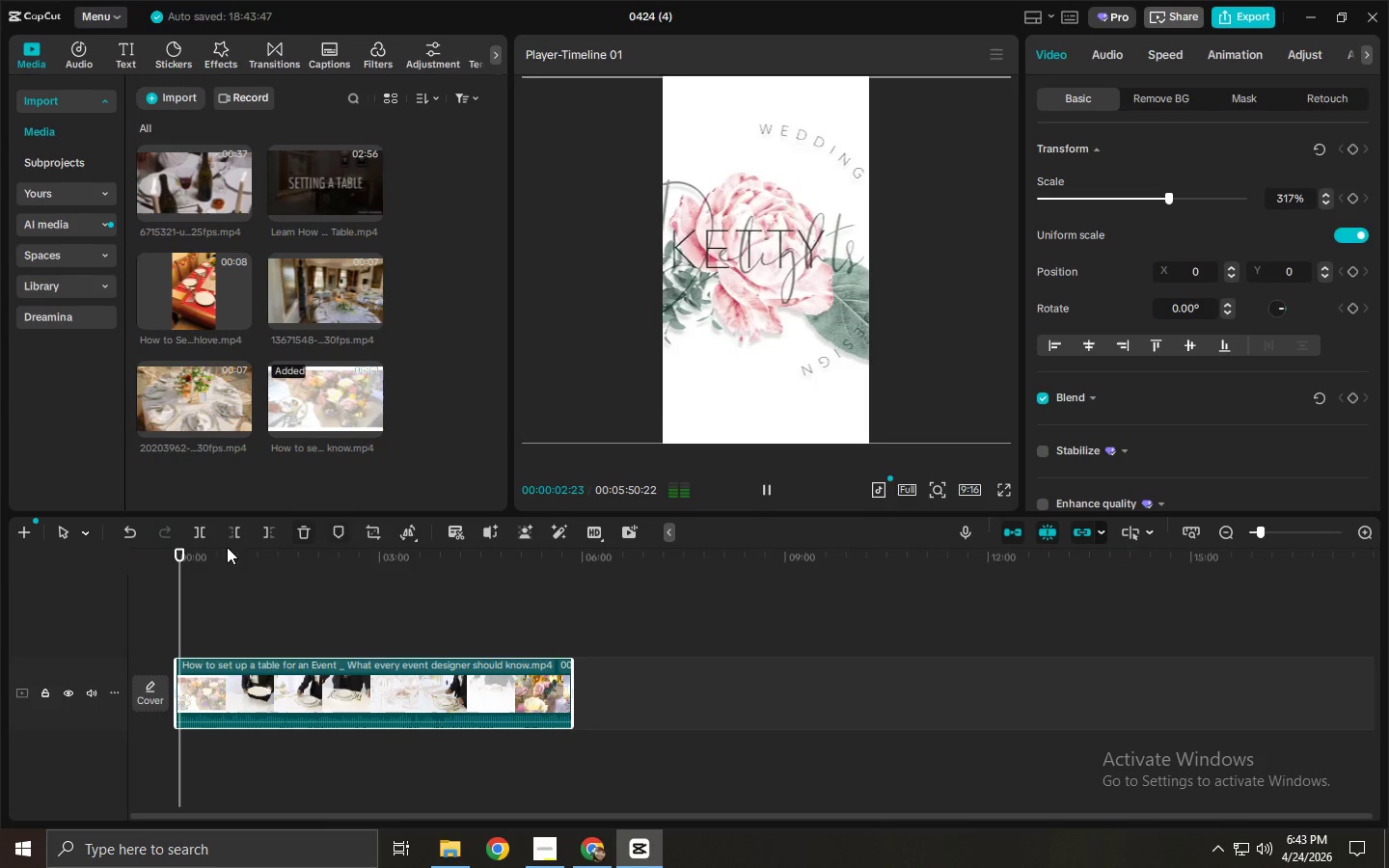 
left_click_drag(start_coordinate=[200, 559], to_coordinate=[220, 560])
 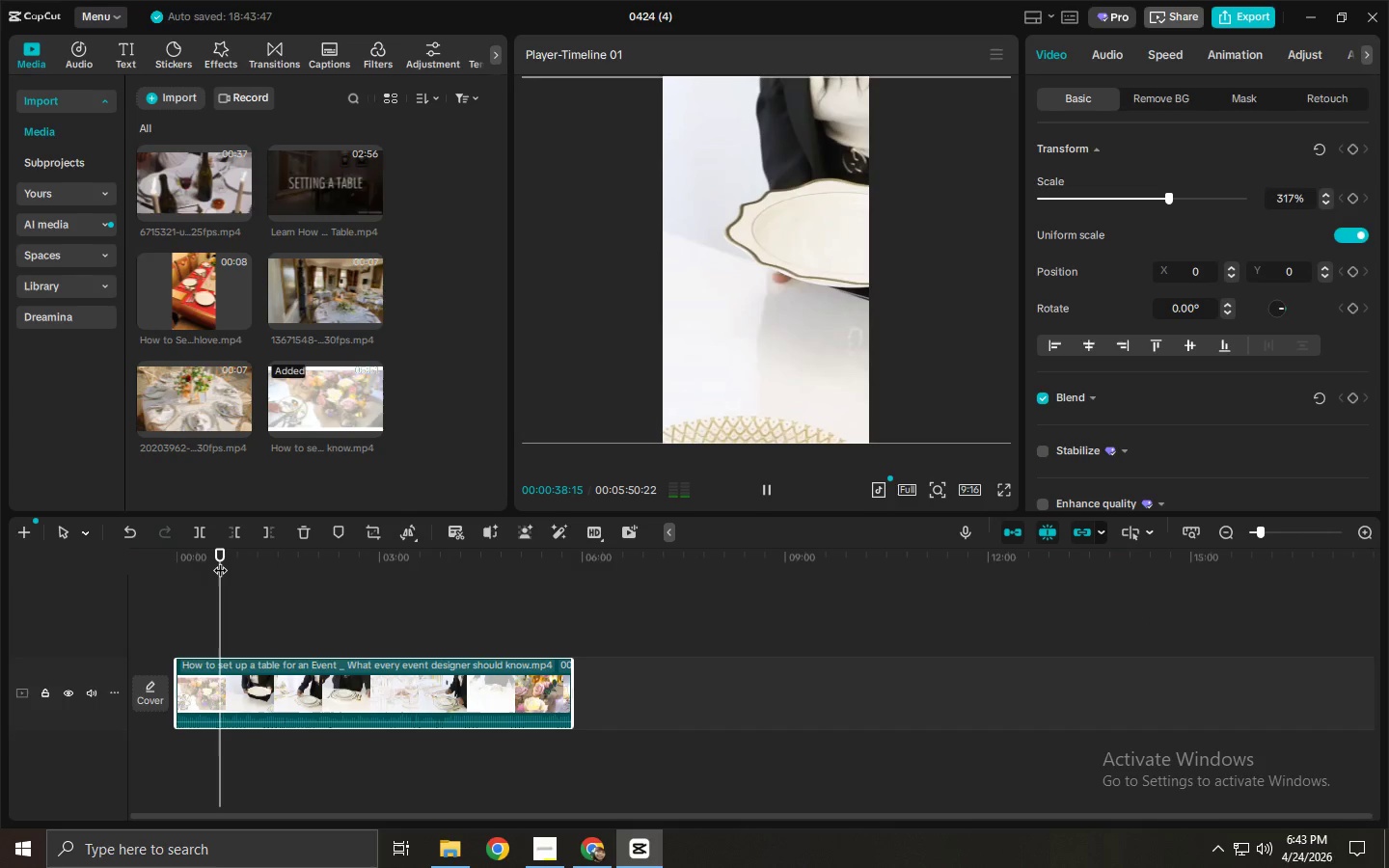 
key(Space)
 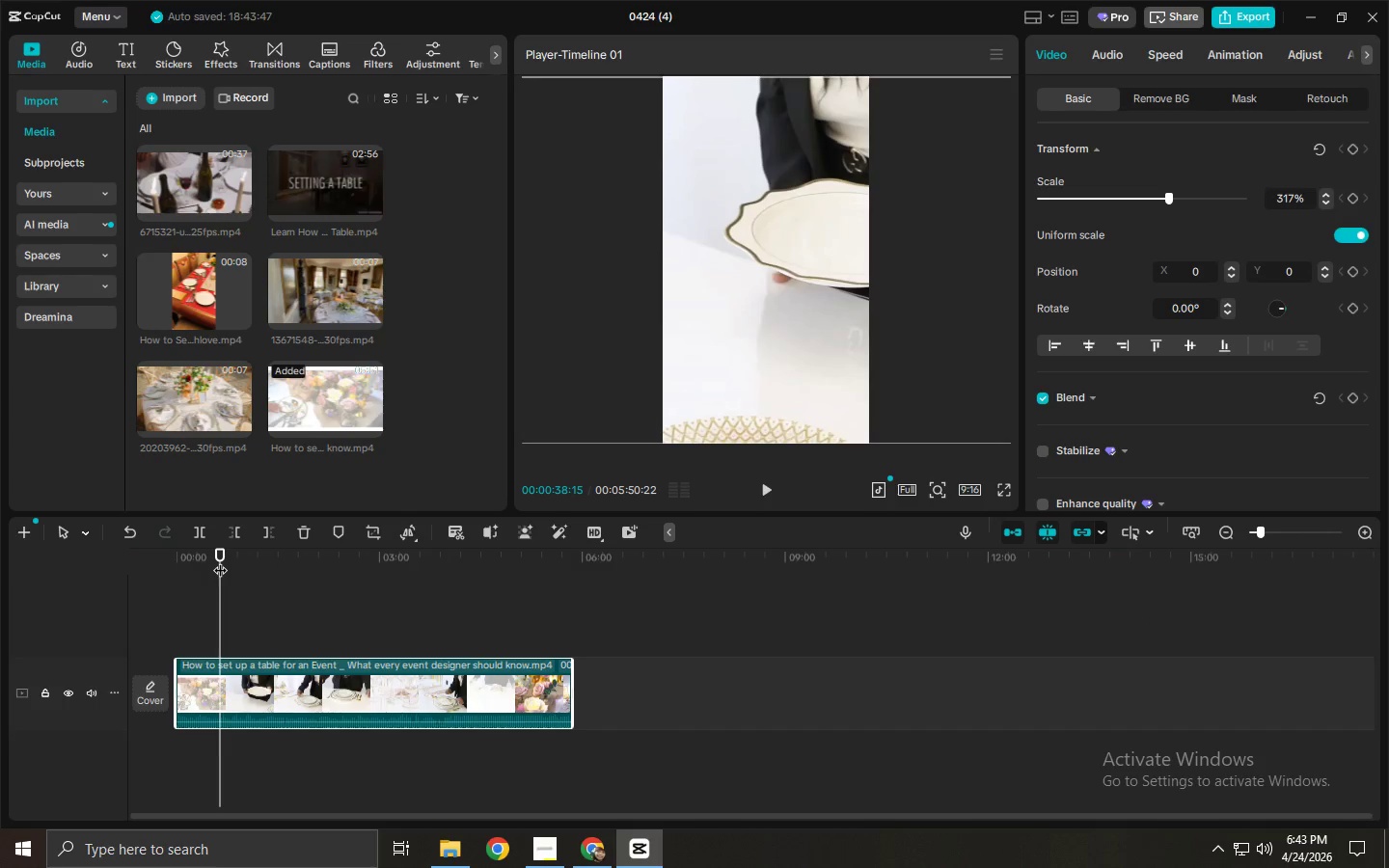 
key(Space)
 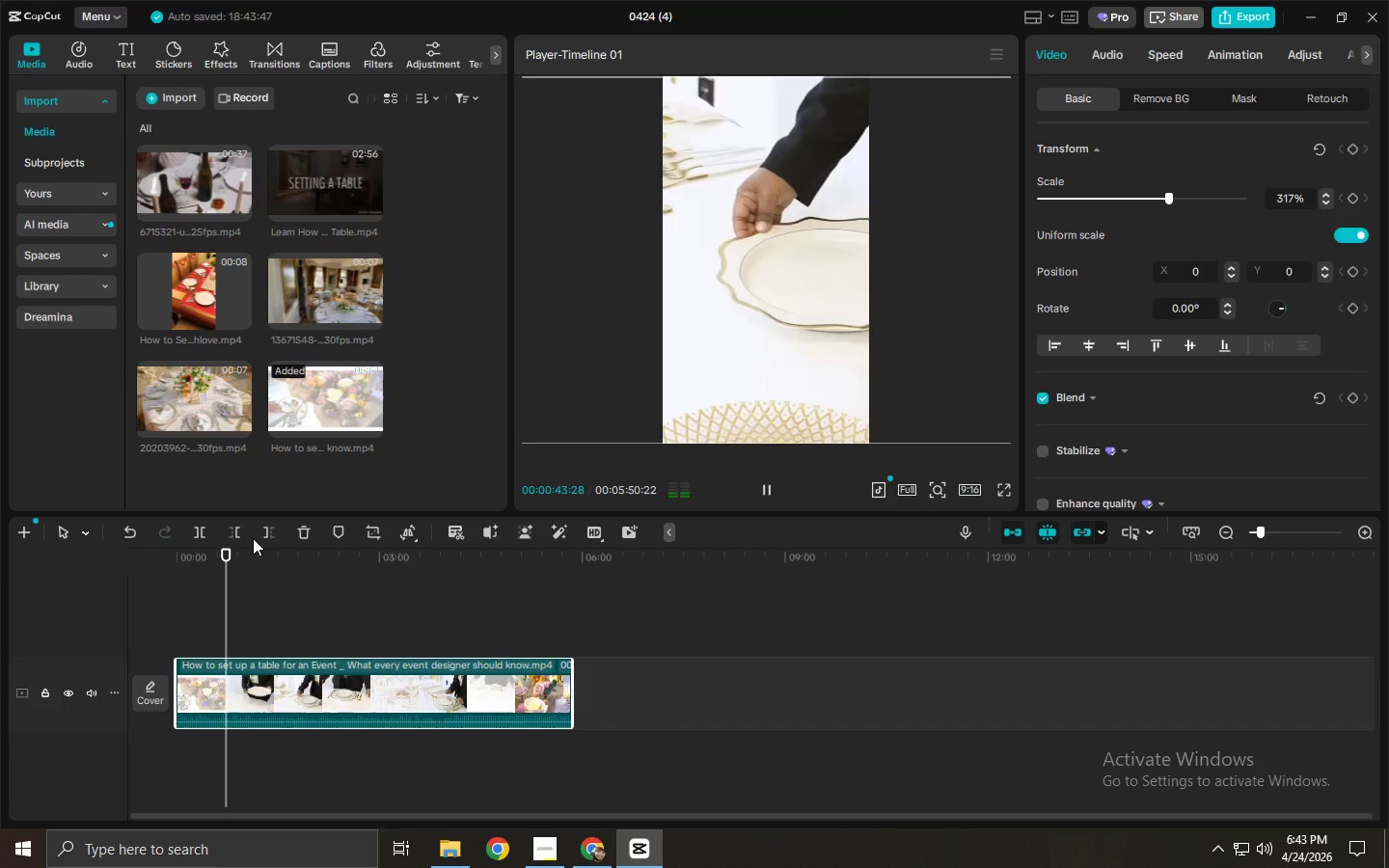 
wait(7.33)
 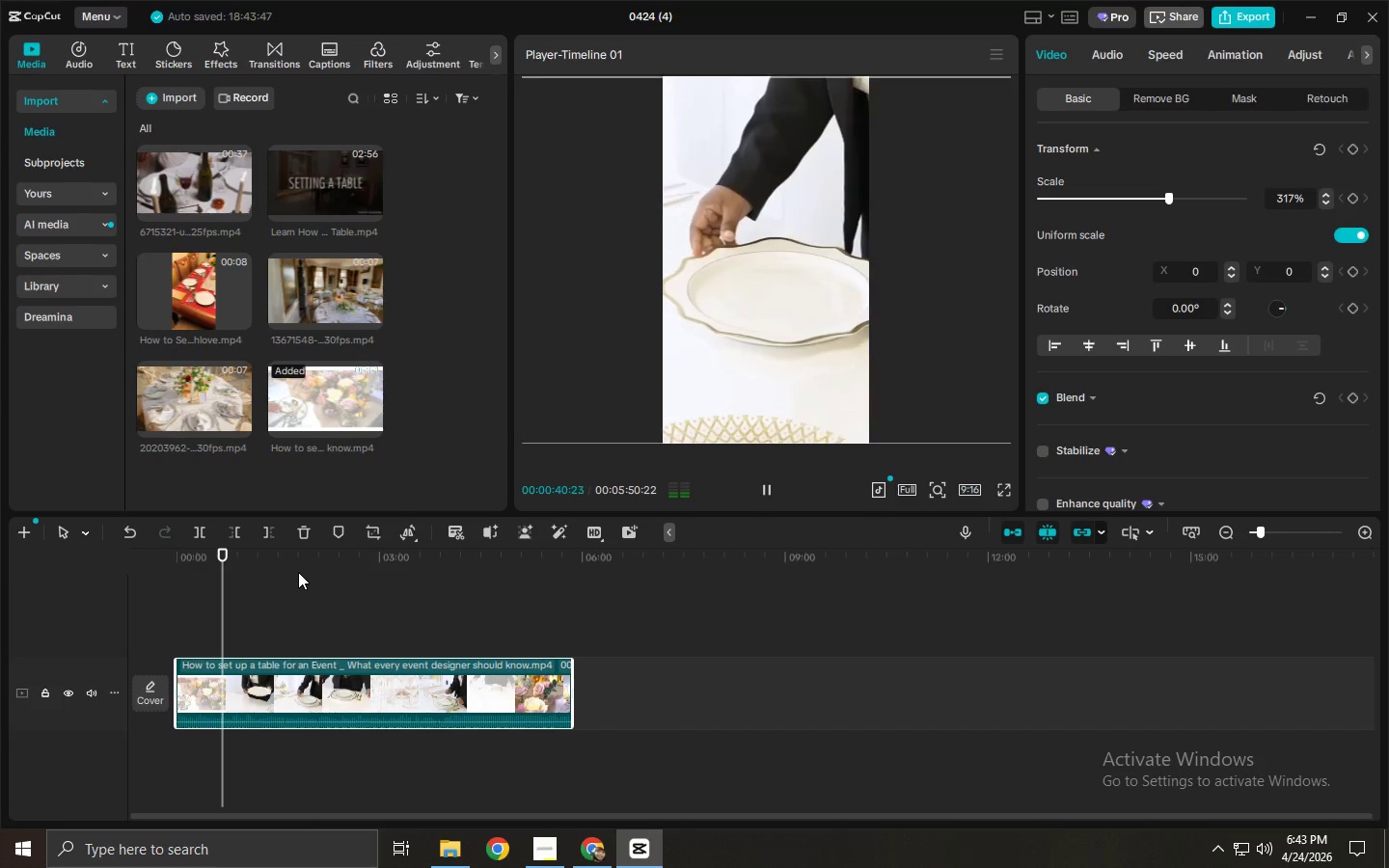 
key(Space)
 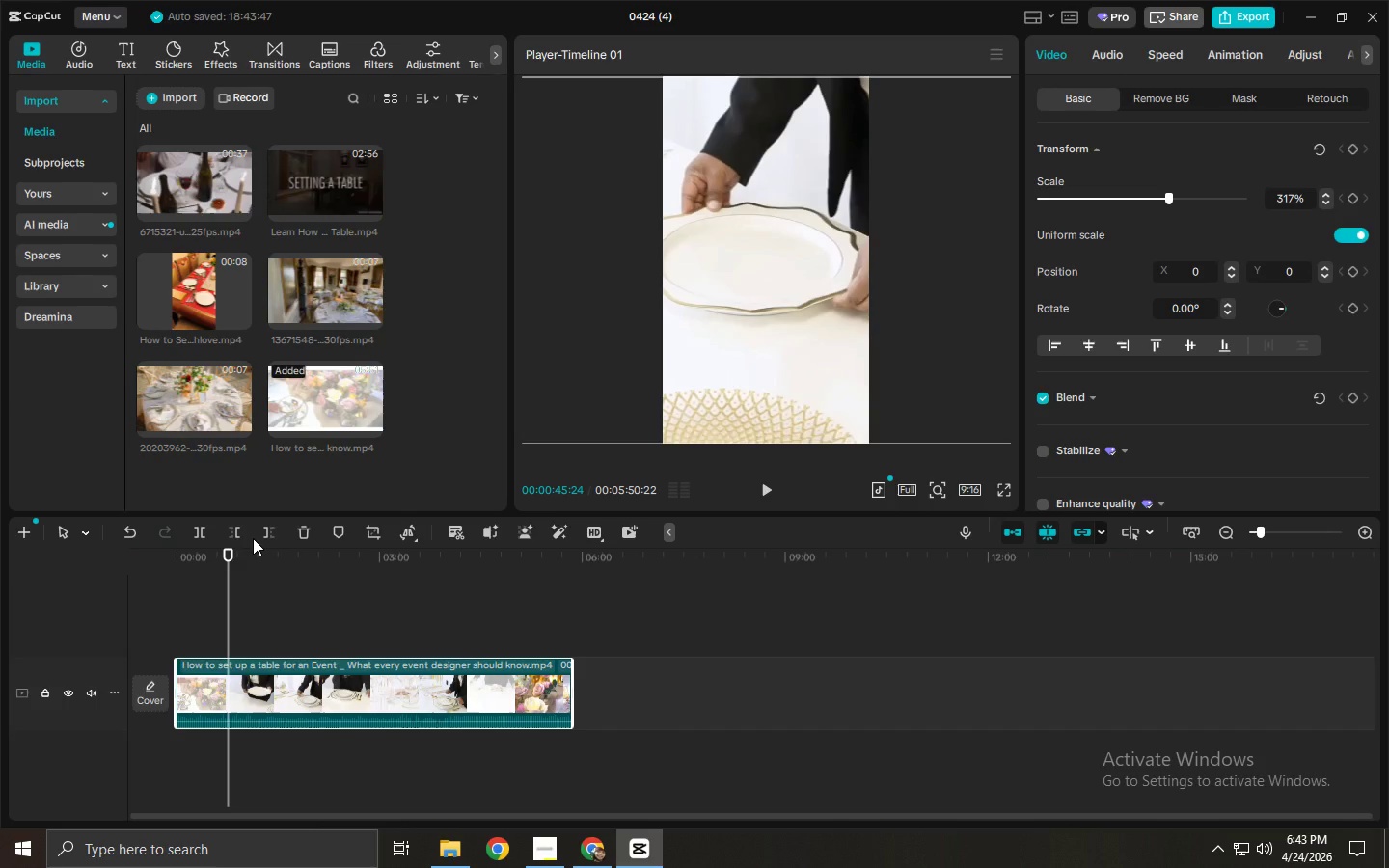 
wait(8.51)
 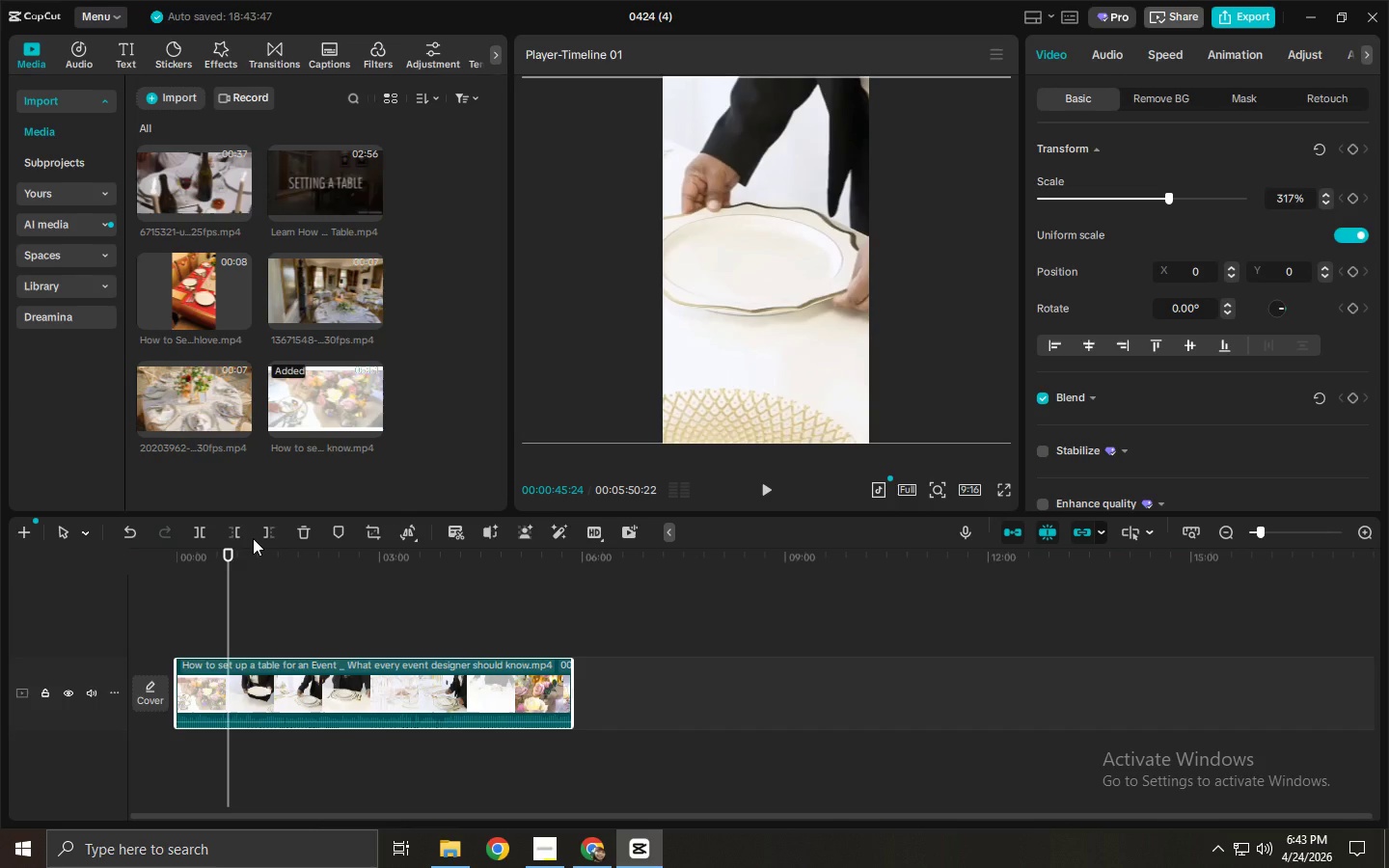 
key(Space)
 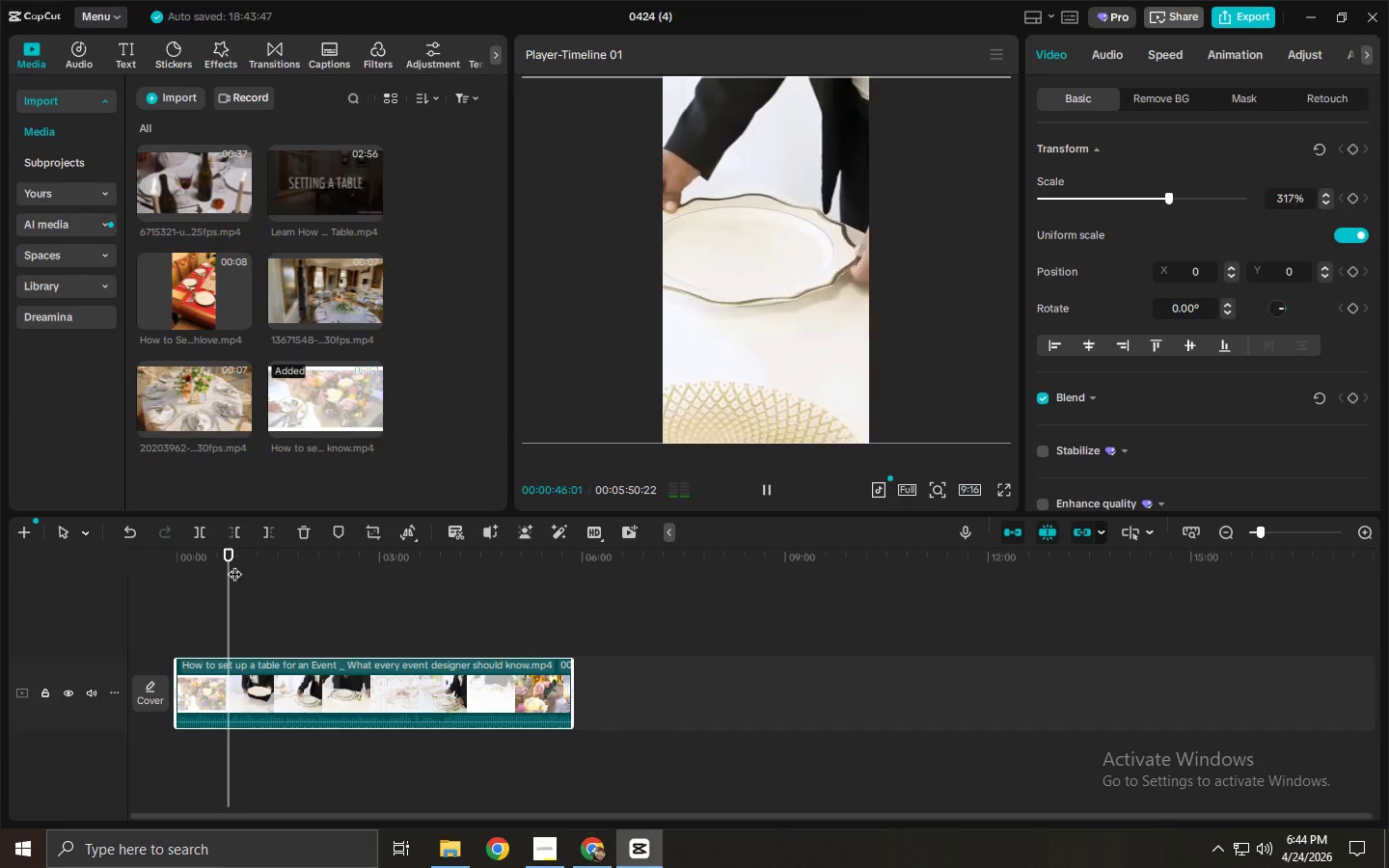 
key(Space)
 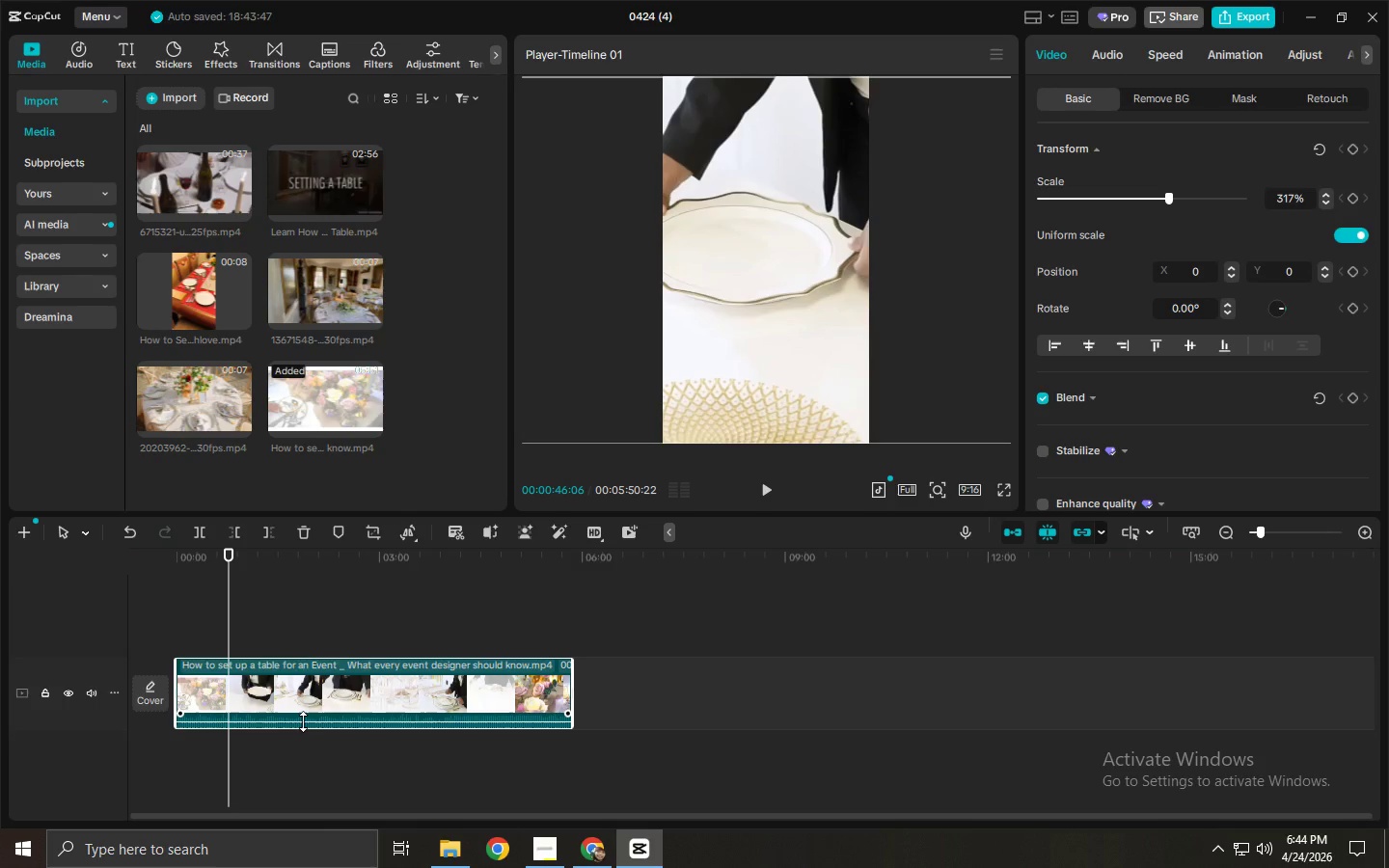 
left_click_drag(start_coordinate=[303, 721], to_coordinate=[306, 737])
 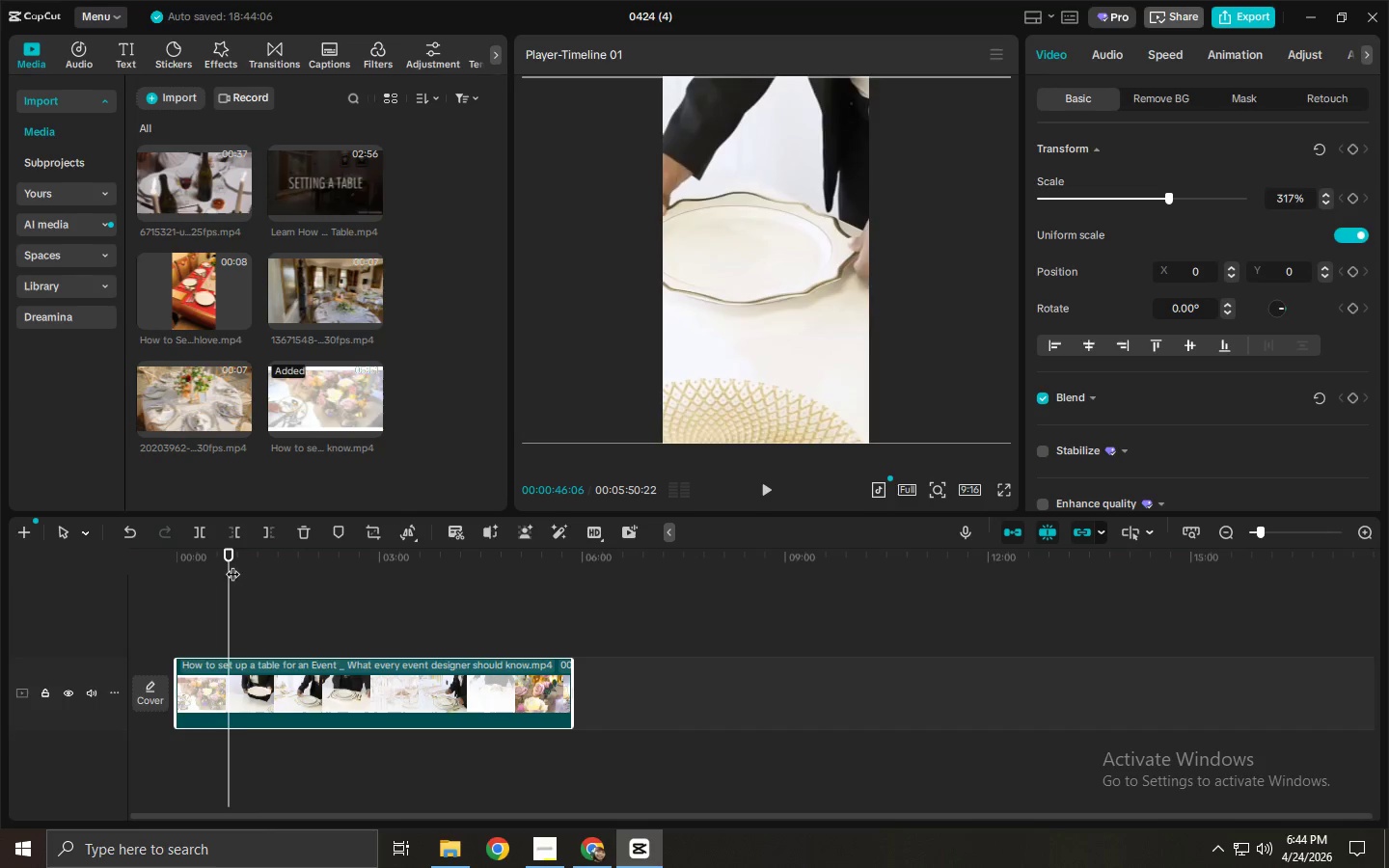 
left_click_drag(start_coordinate=[236, 558], to_coordinate=[160, 575])
 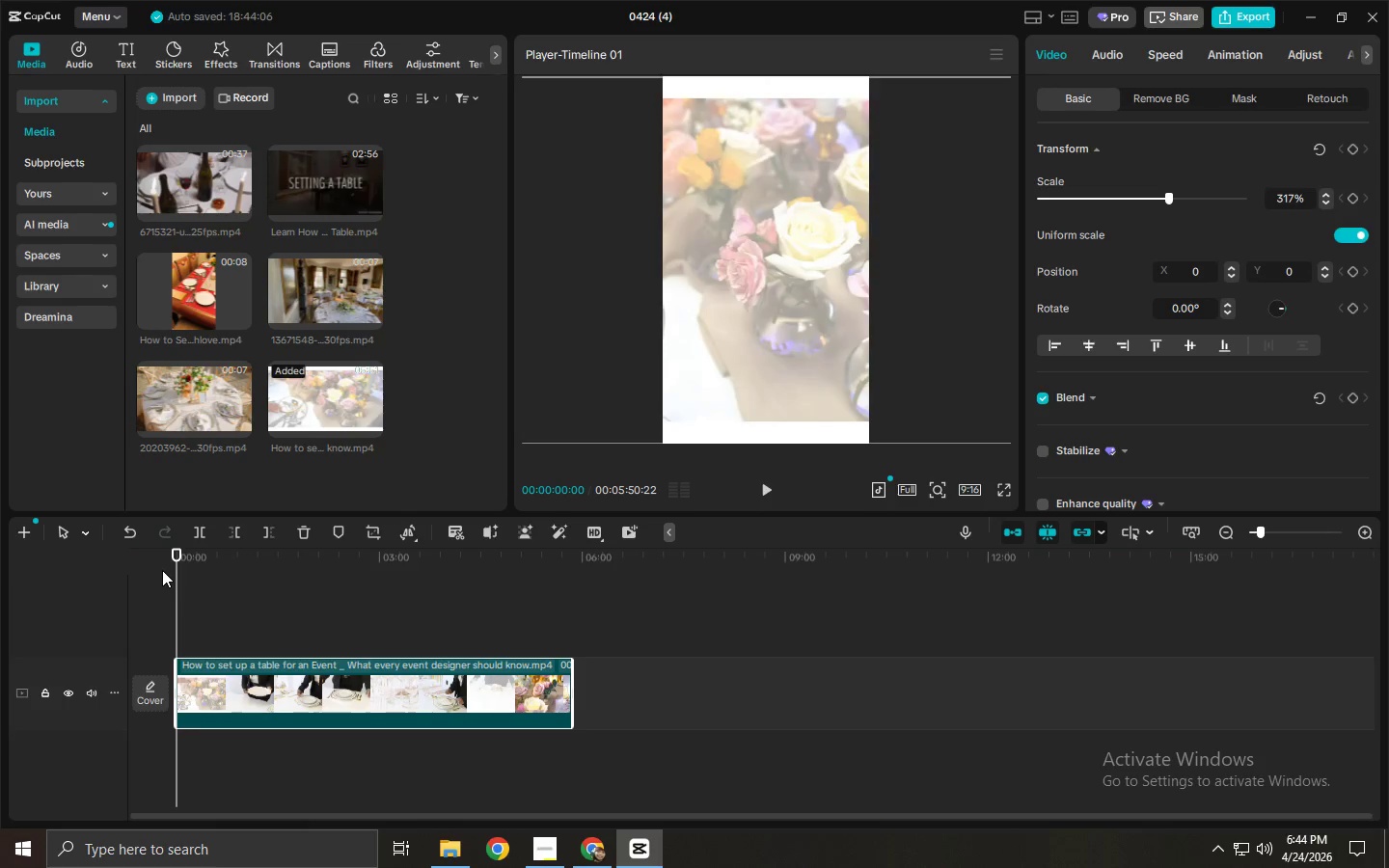 
key(Space)
 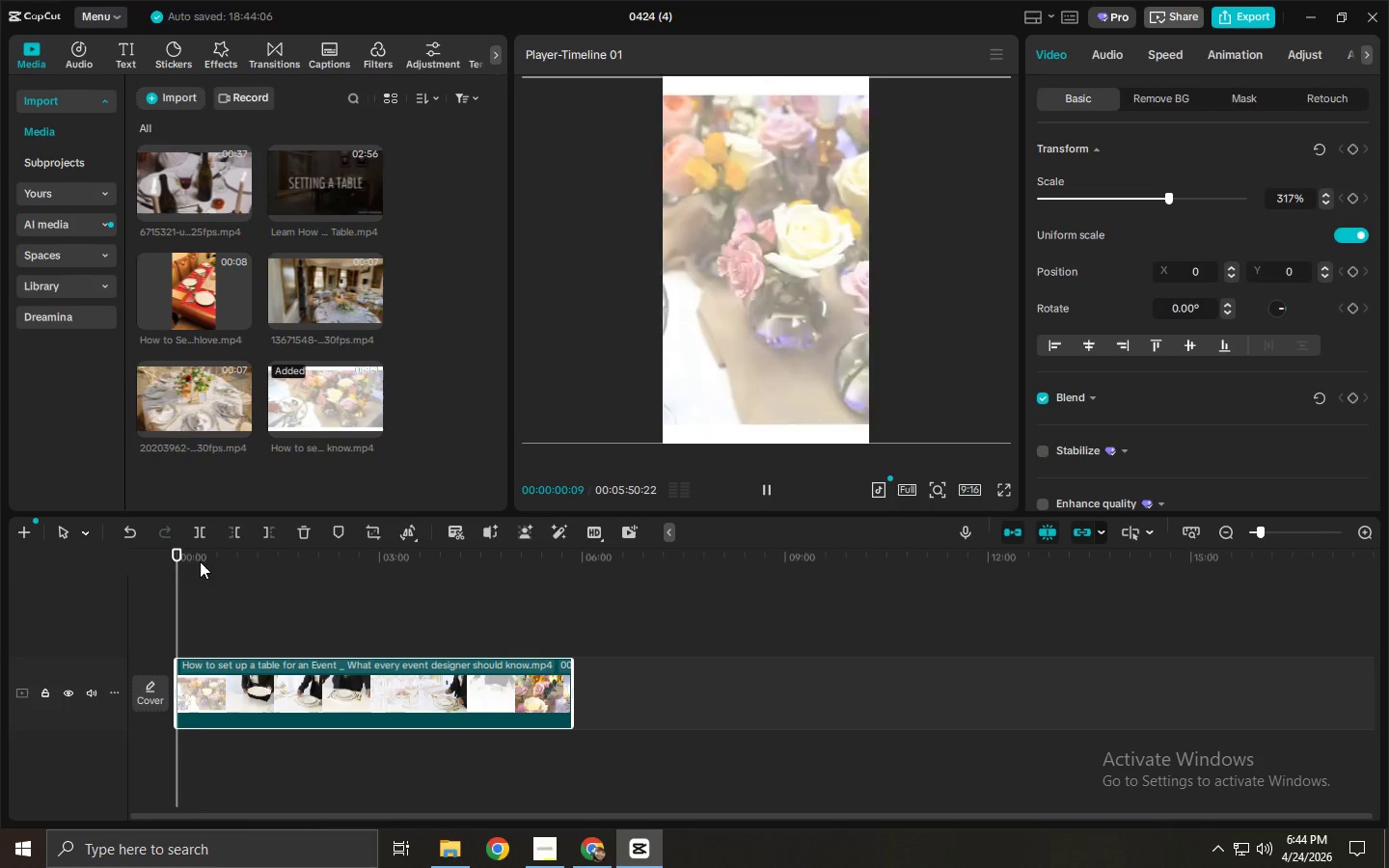 
left_click_drag(start_coordinate=[200, 561], to_coordinate=[249, 581])
 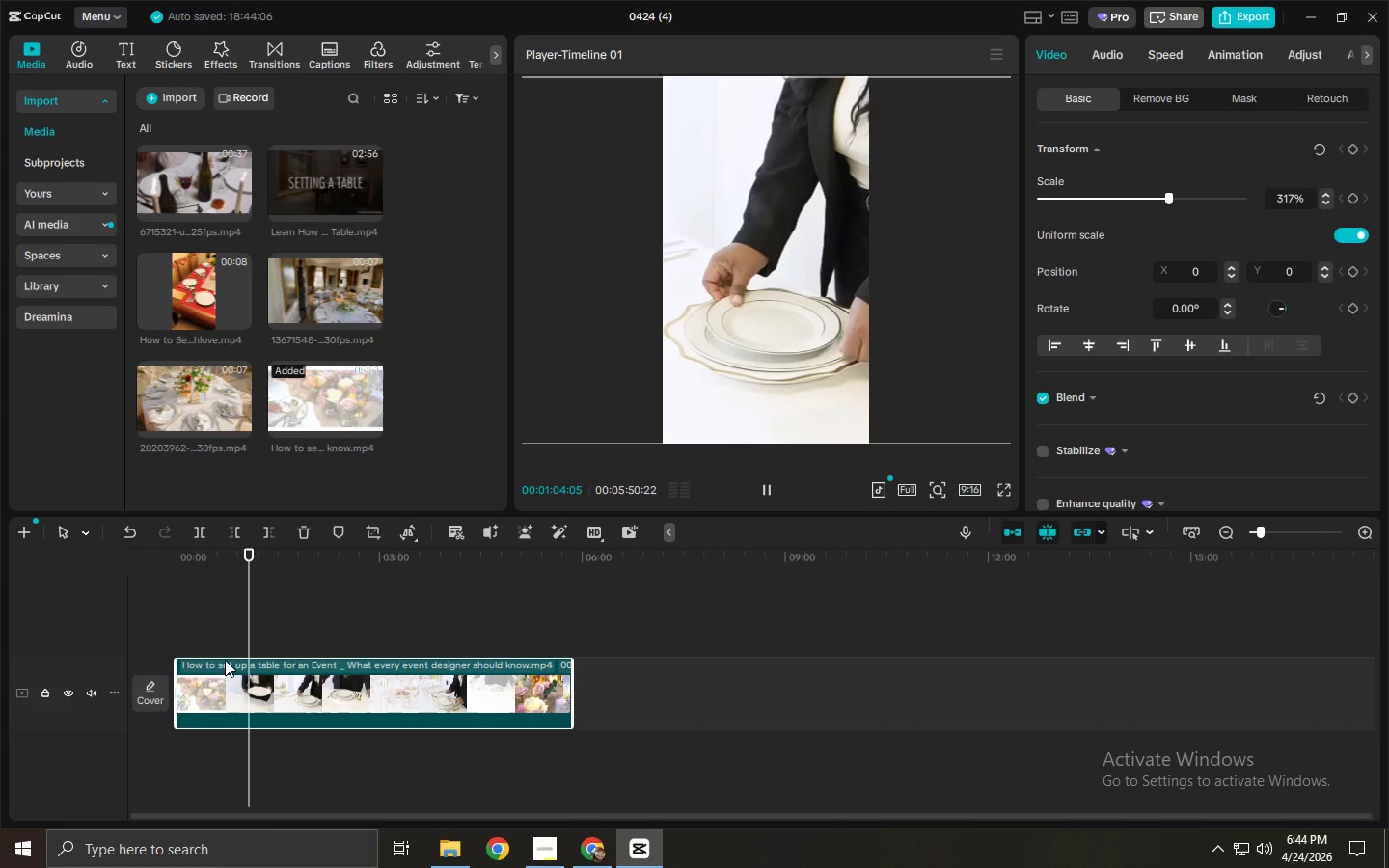 
key(Control+ControlLeft)
 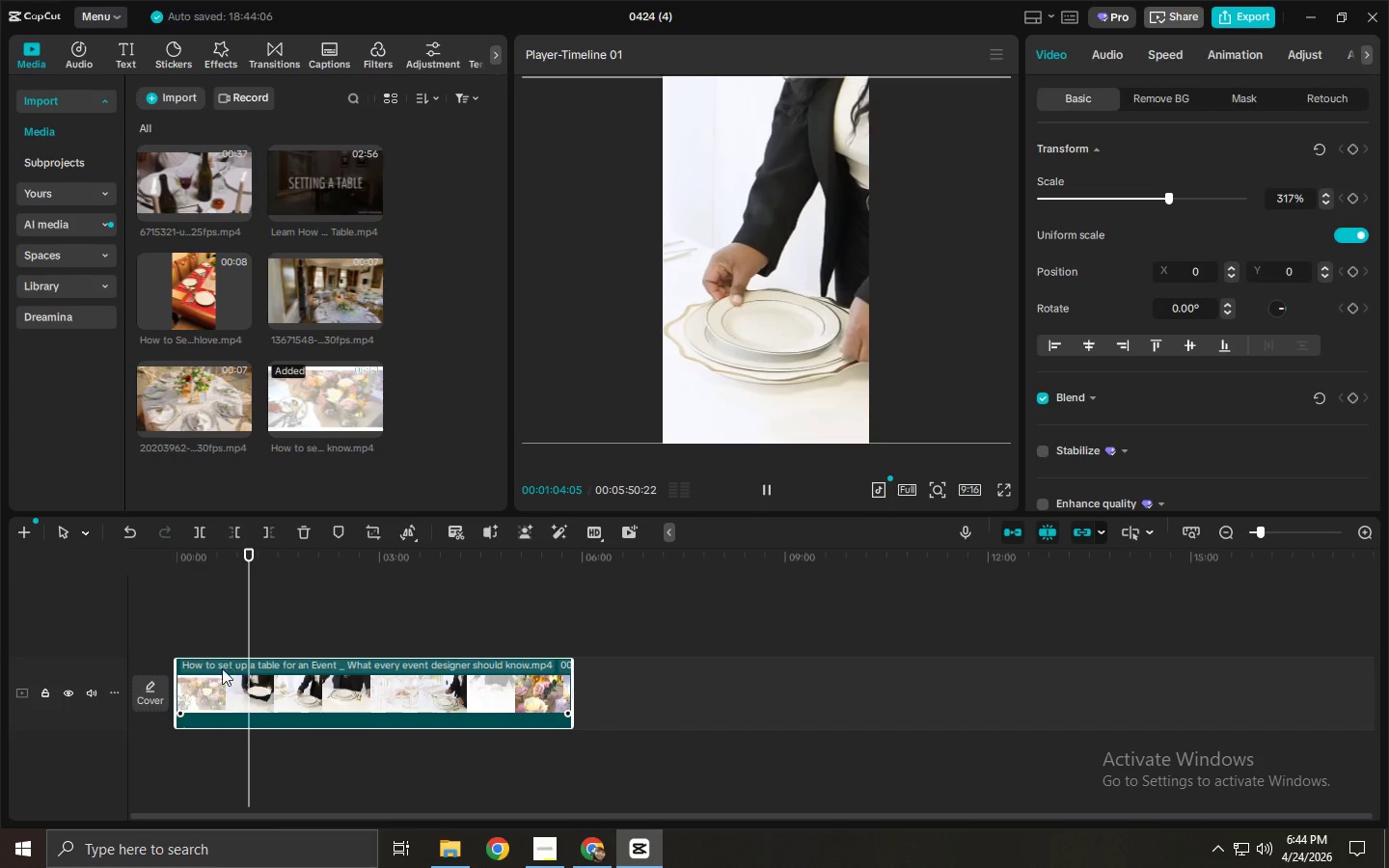 
key(Control+B)
 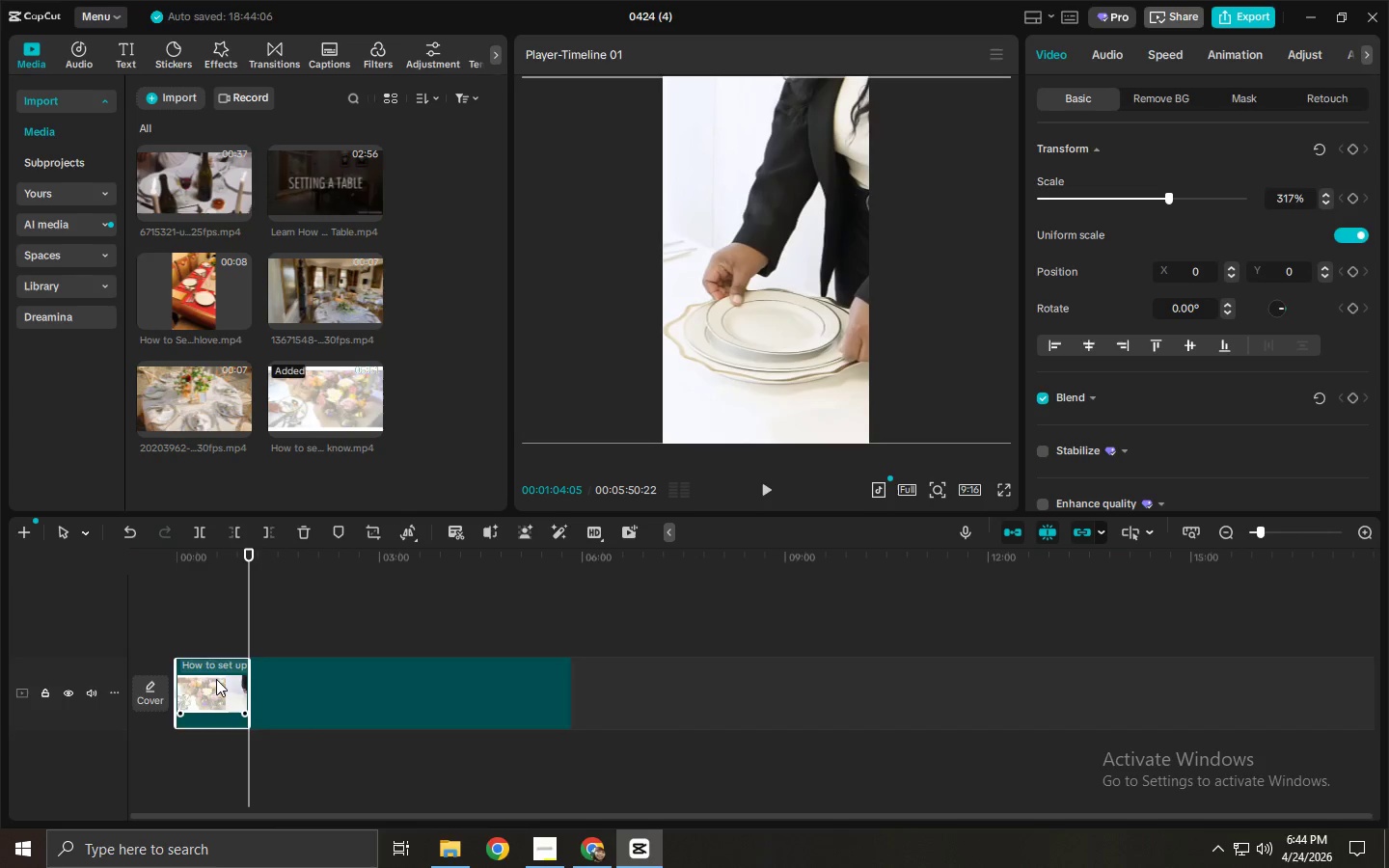 
left_click([216, 679])
 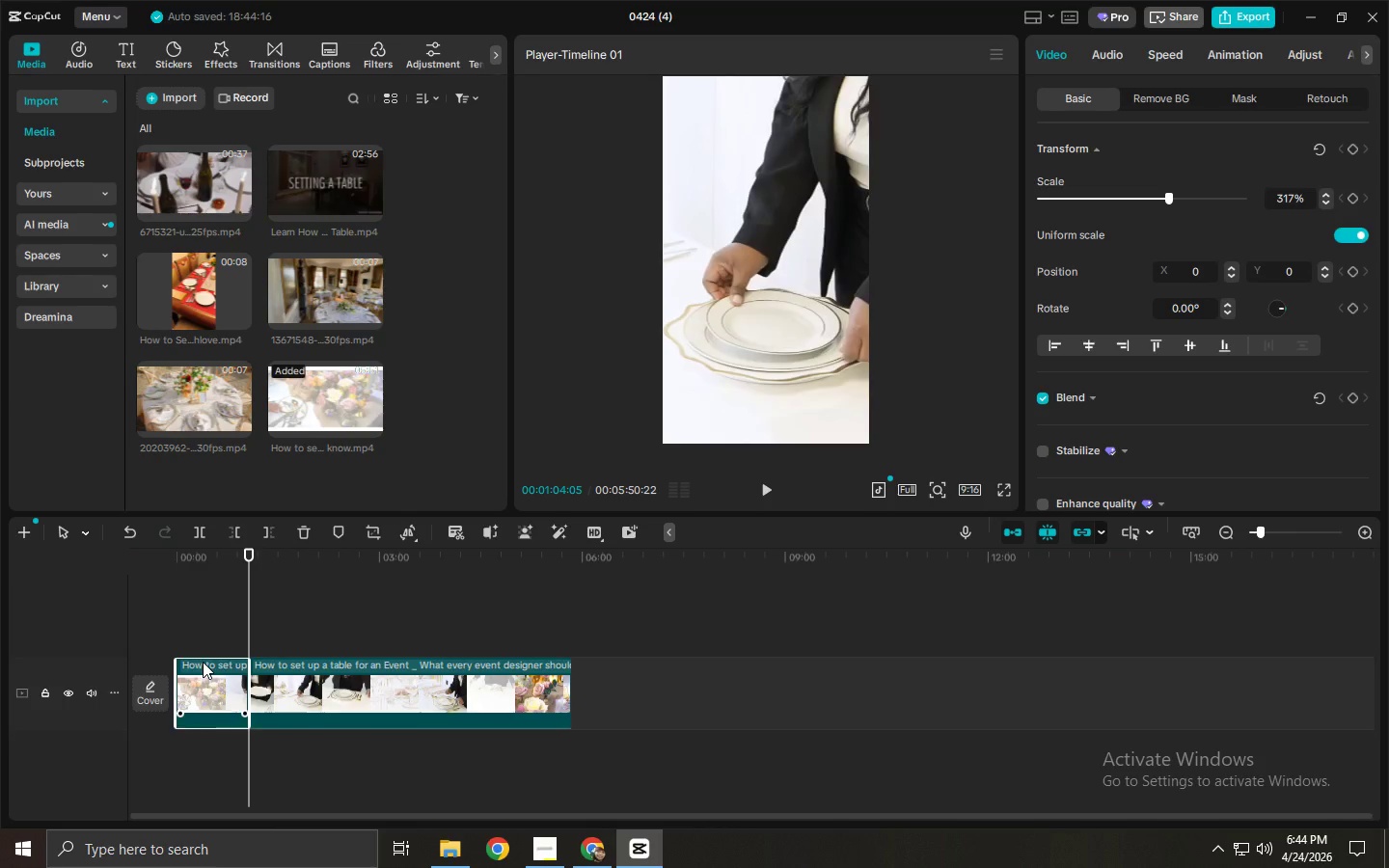 
key(Delete)
 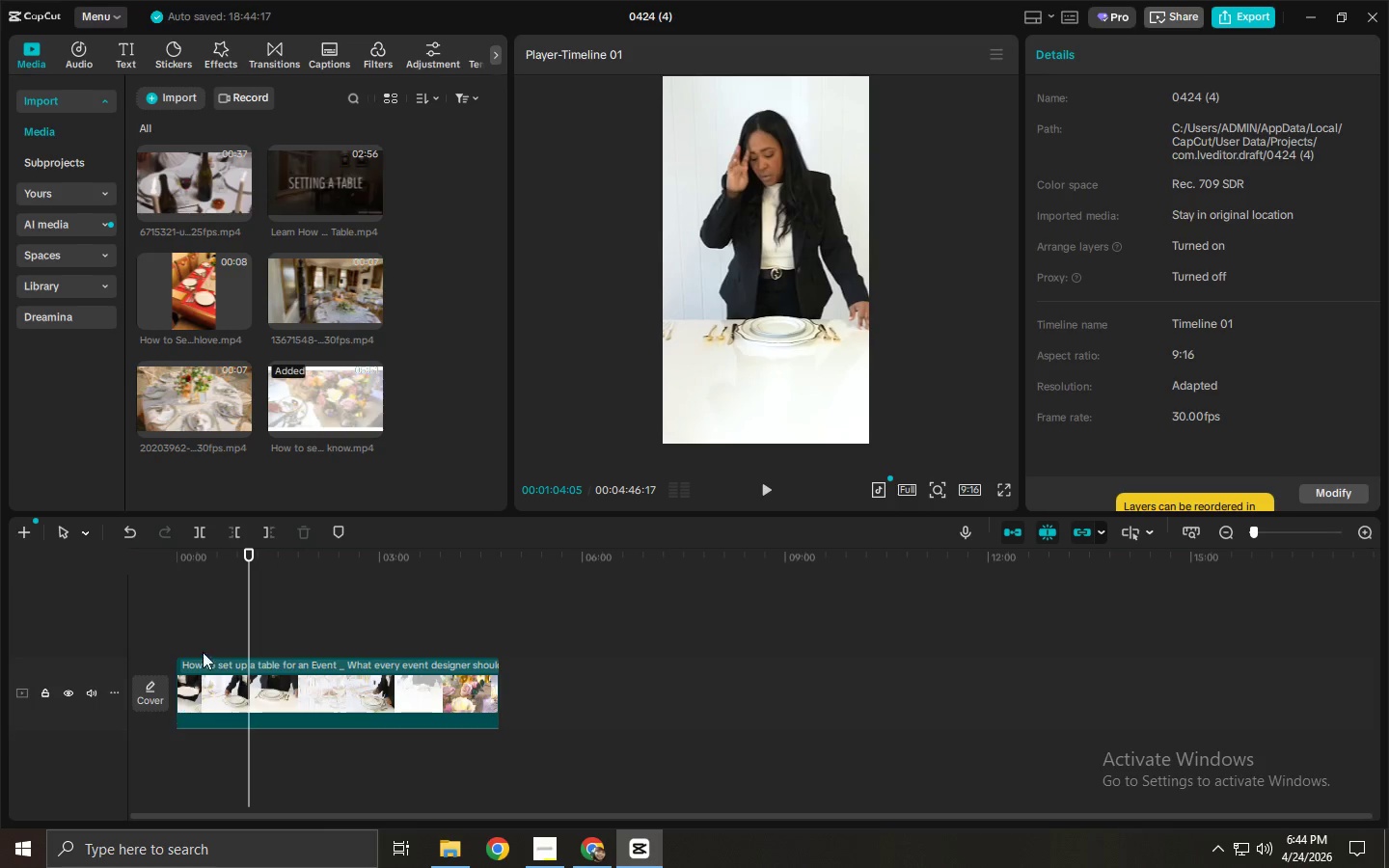 
wait(6.74)
 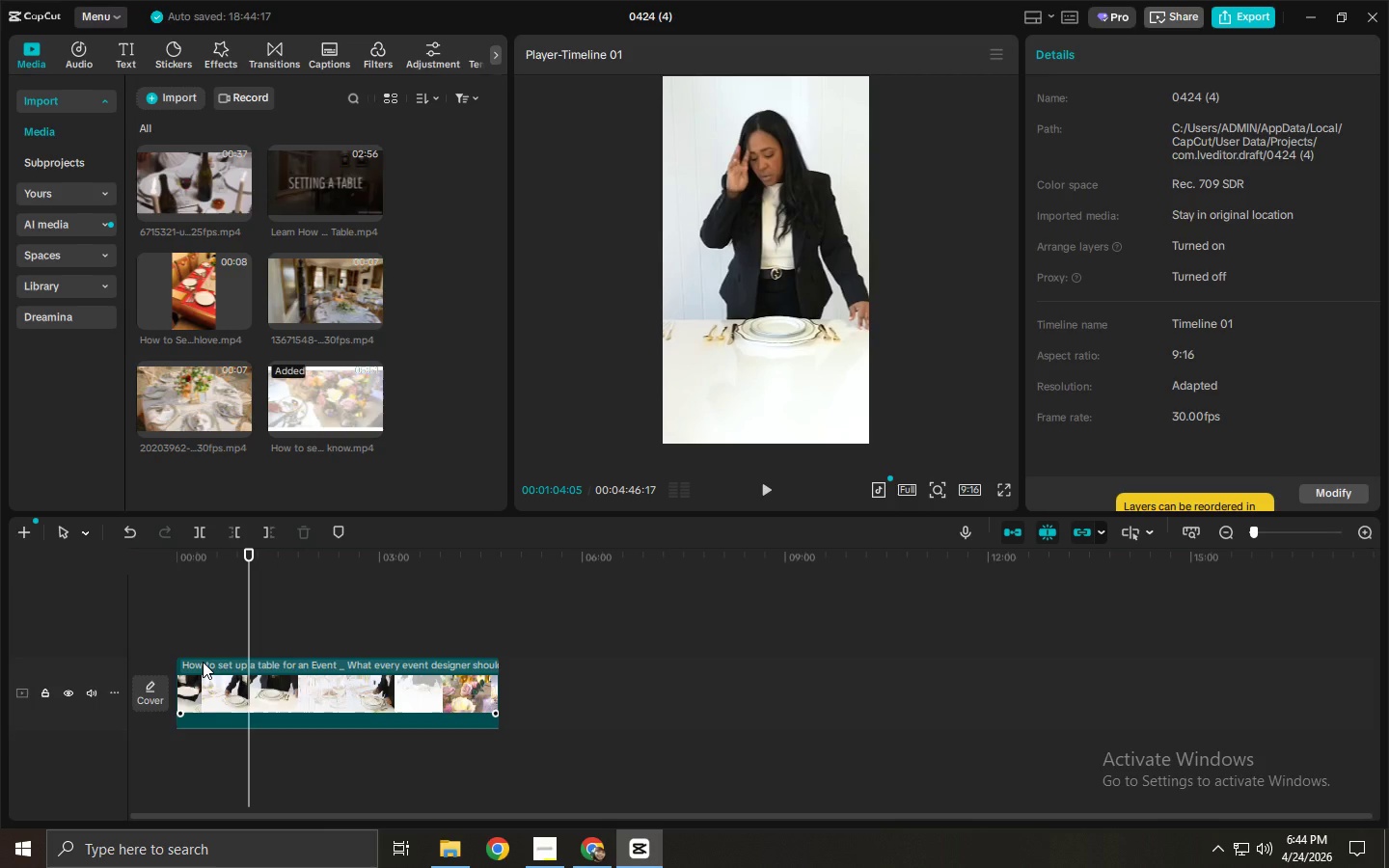 
left_click_drag(start_coordinate=[252, 551], to_coordinate=[239, 555])
 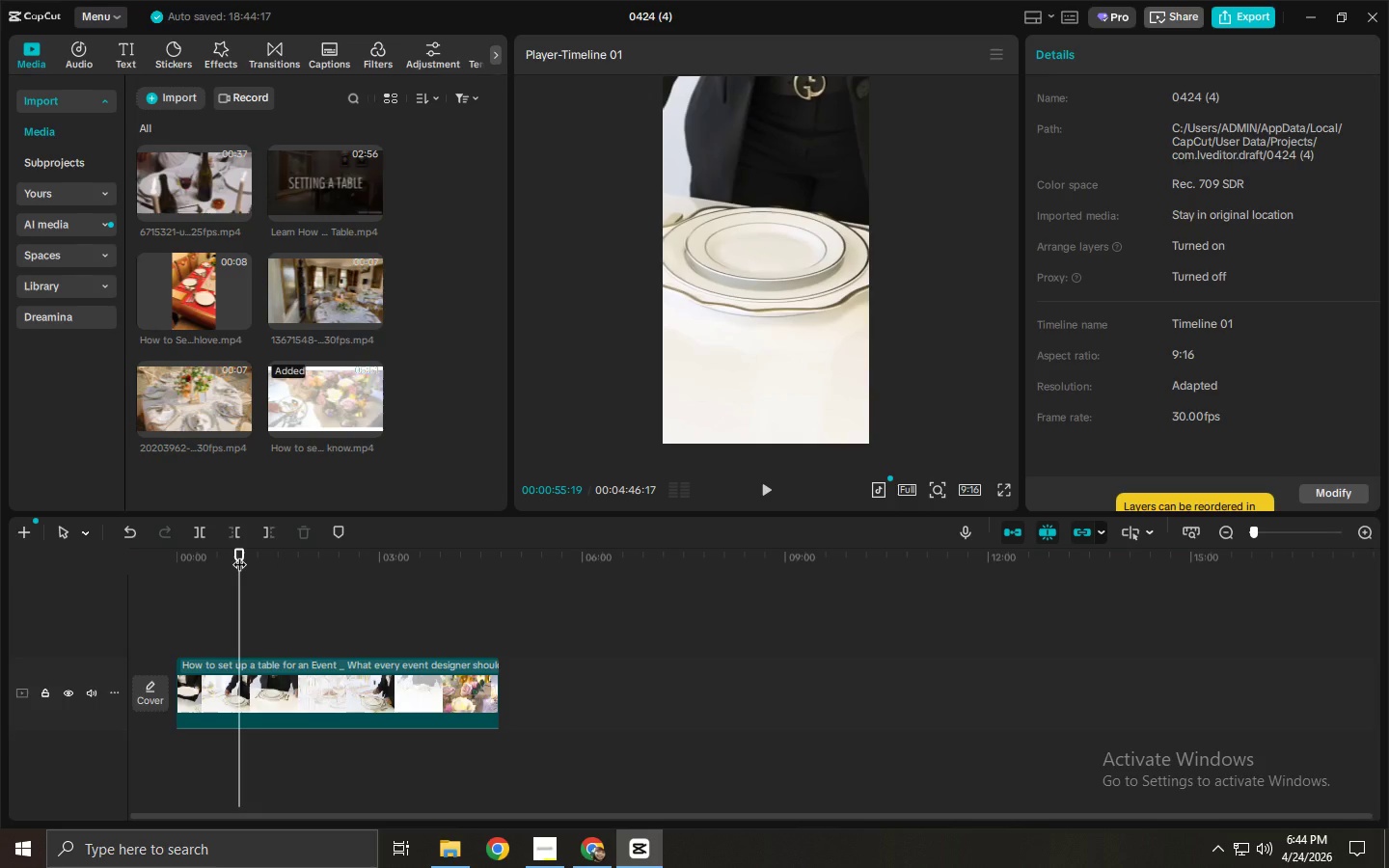 
wait(12.8)
 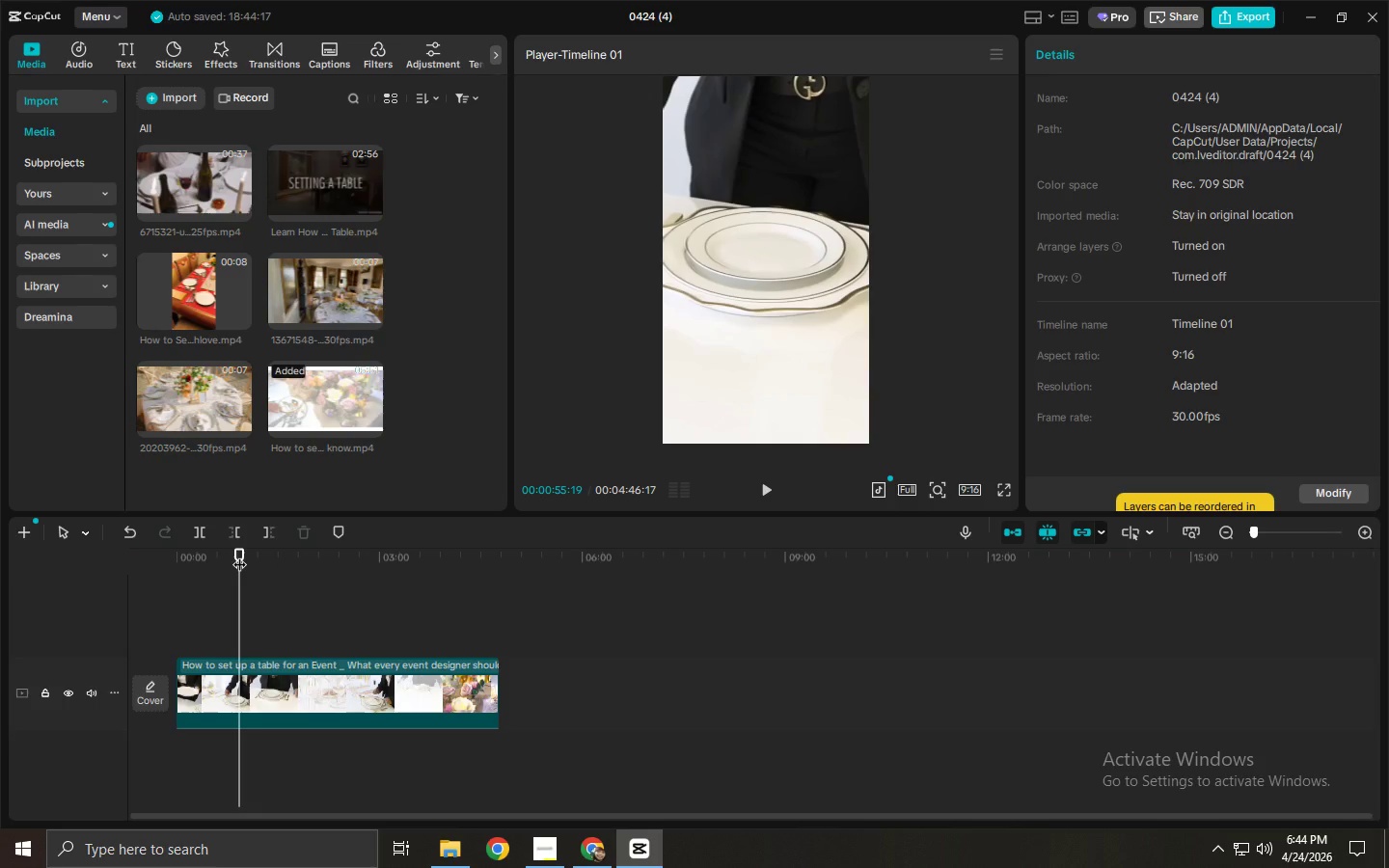 
key(Alt+AltLeft)
 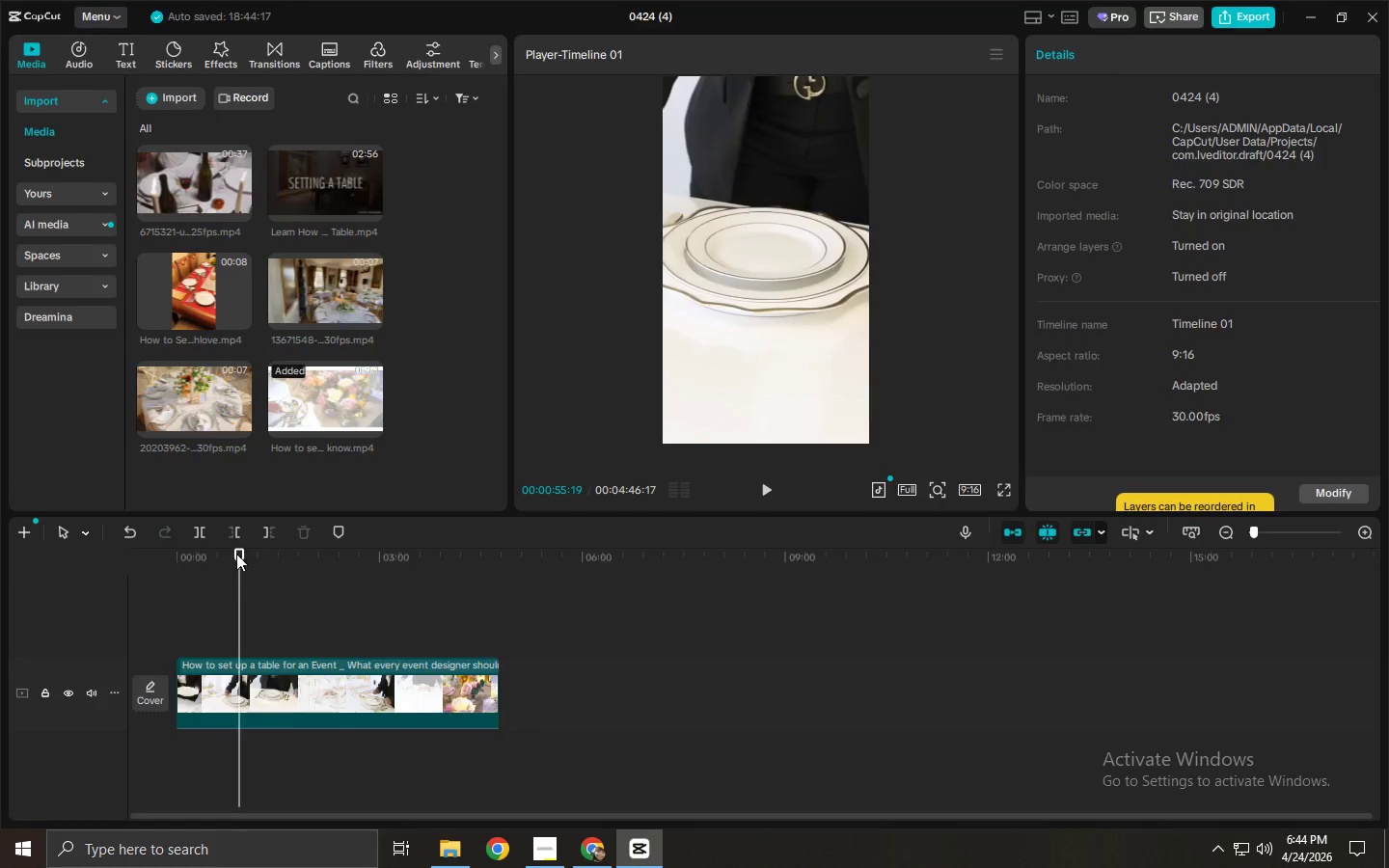 
key(Alt+Tab)